 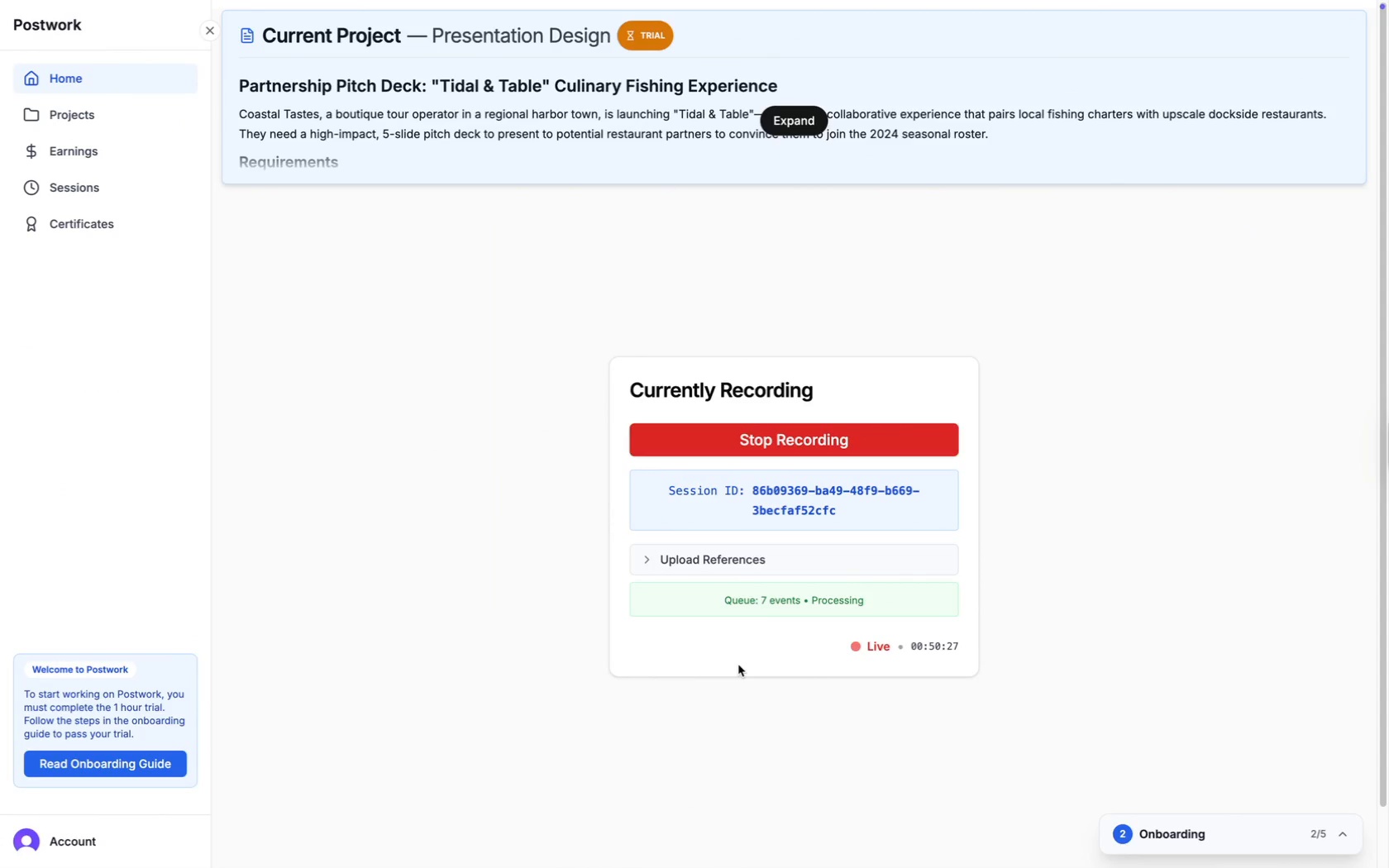 
left_click([1024, 675])
 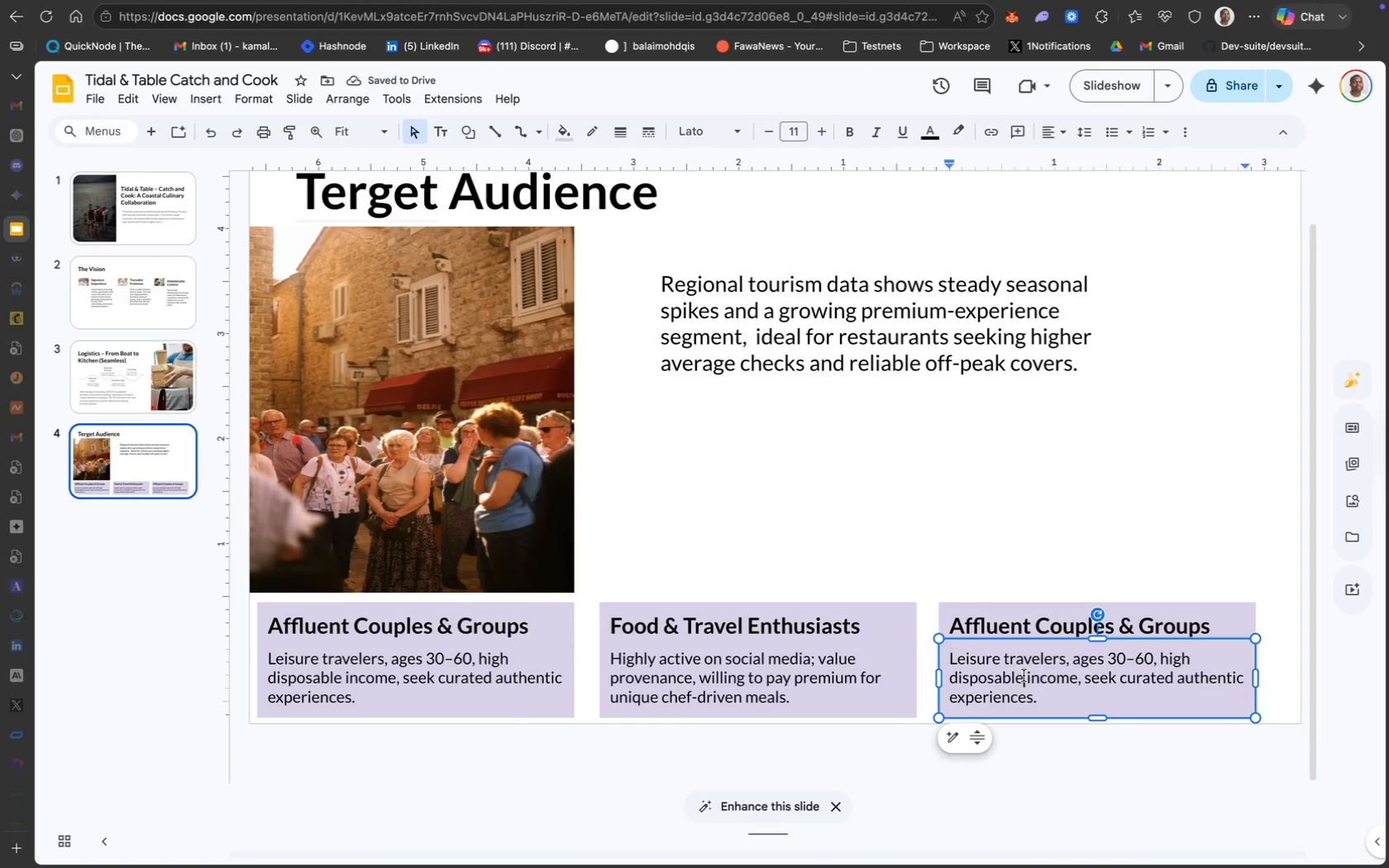 
key(Meta+A)
 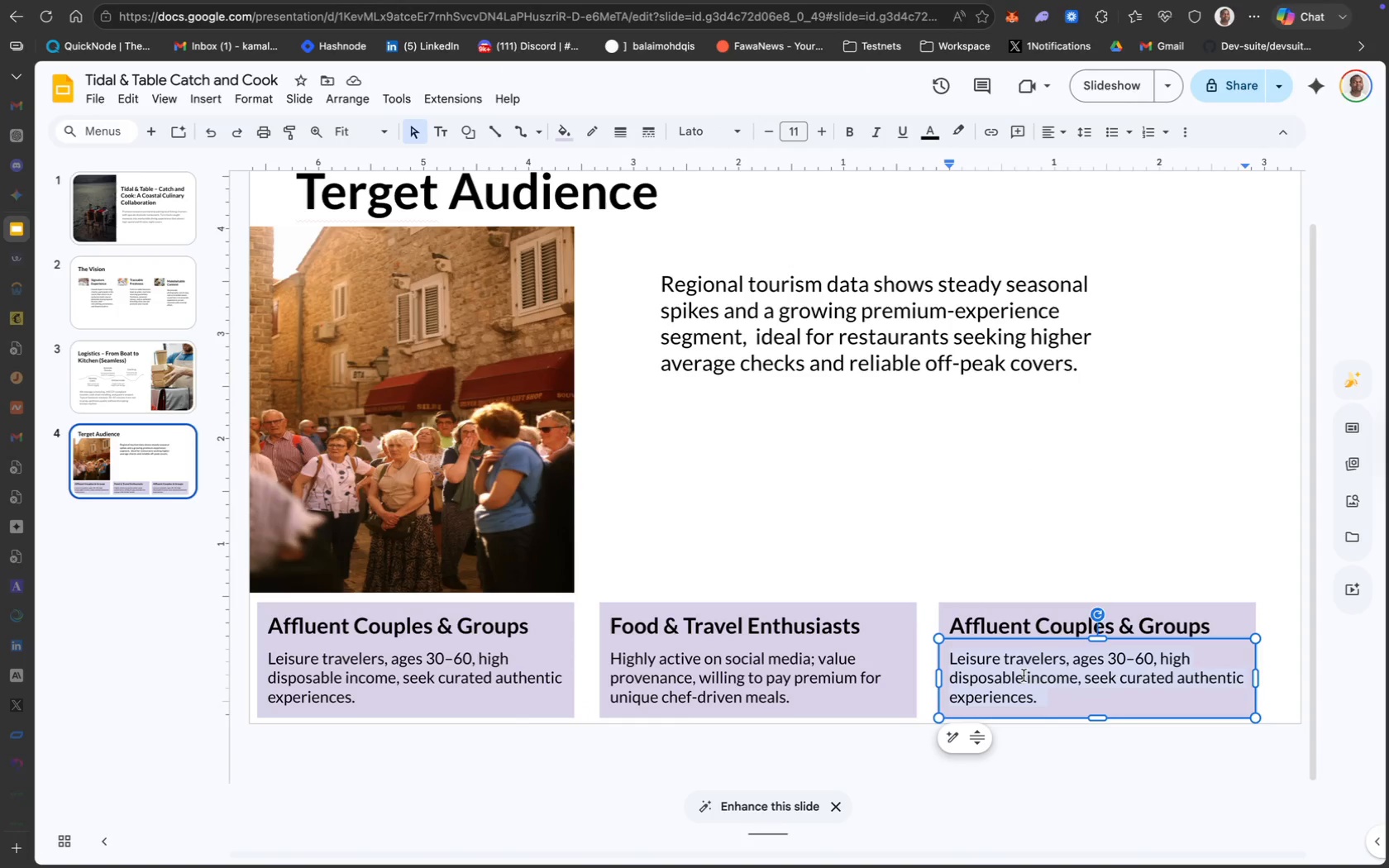 
key(Backspace)
 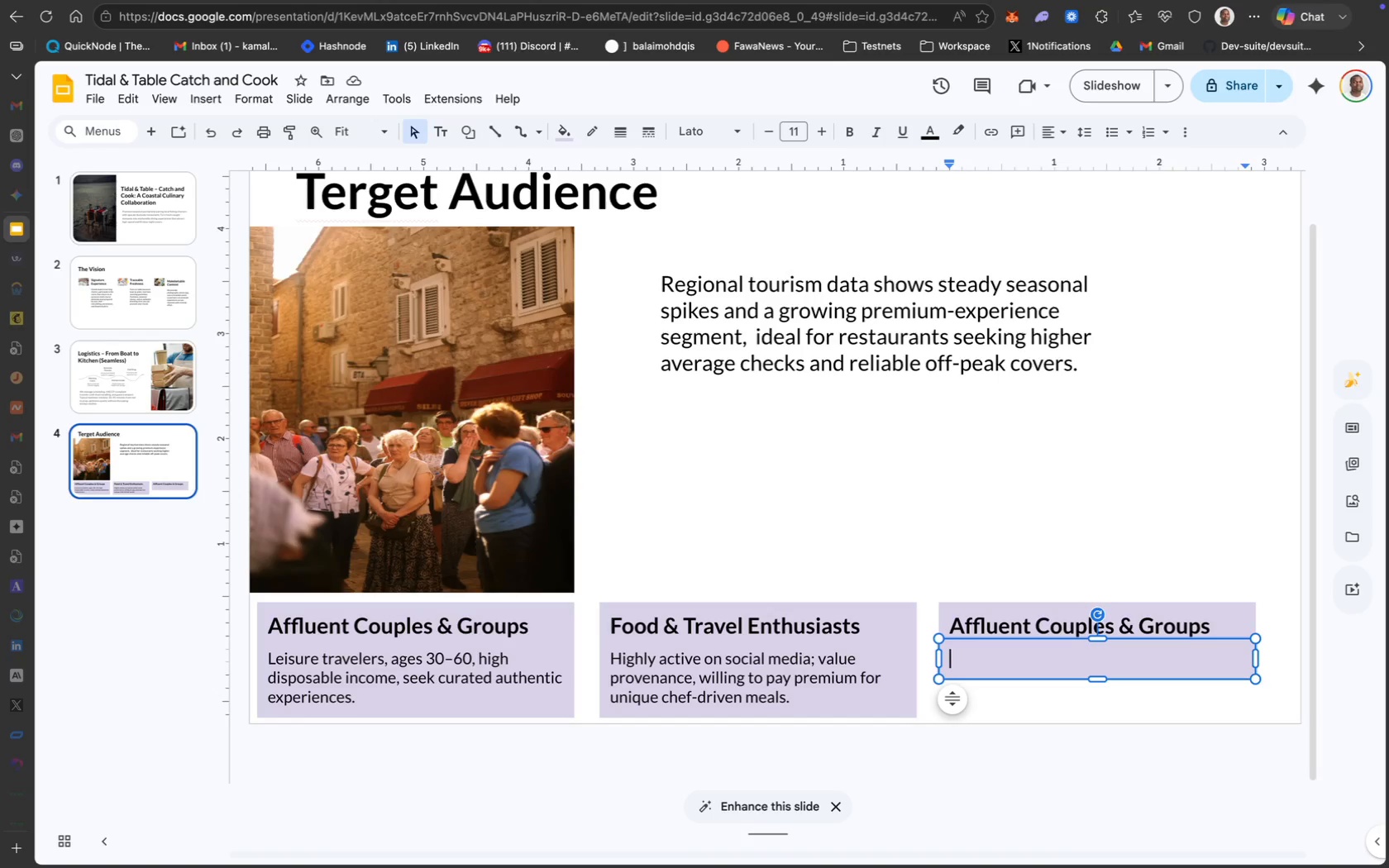 
wait(7.26)
 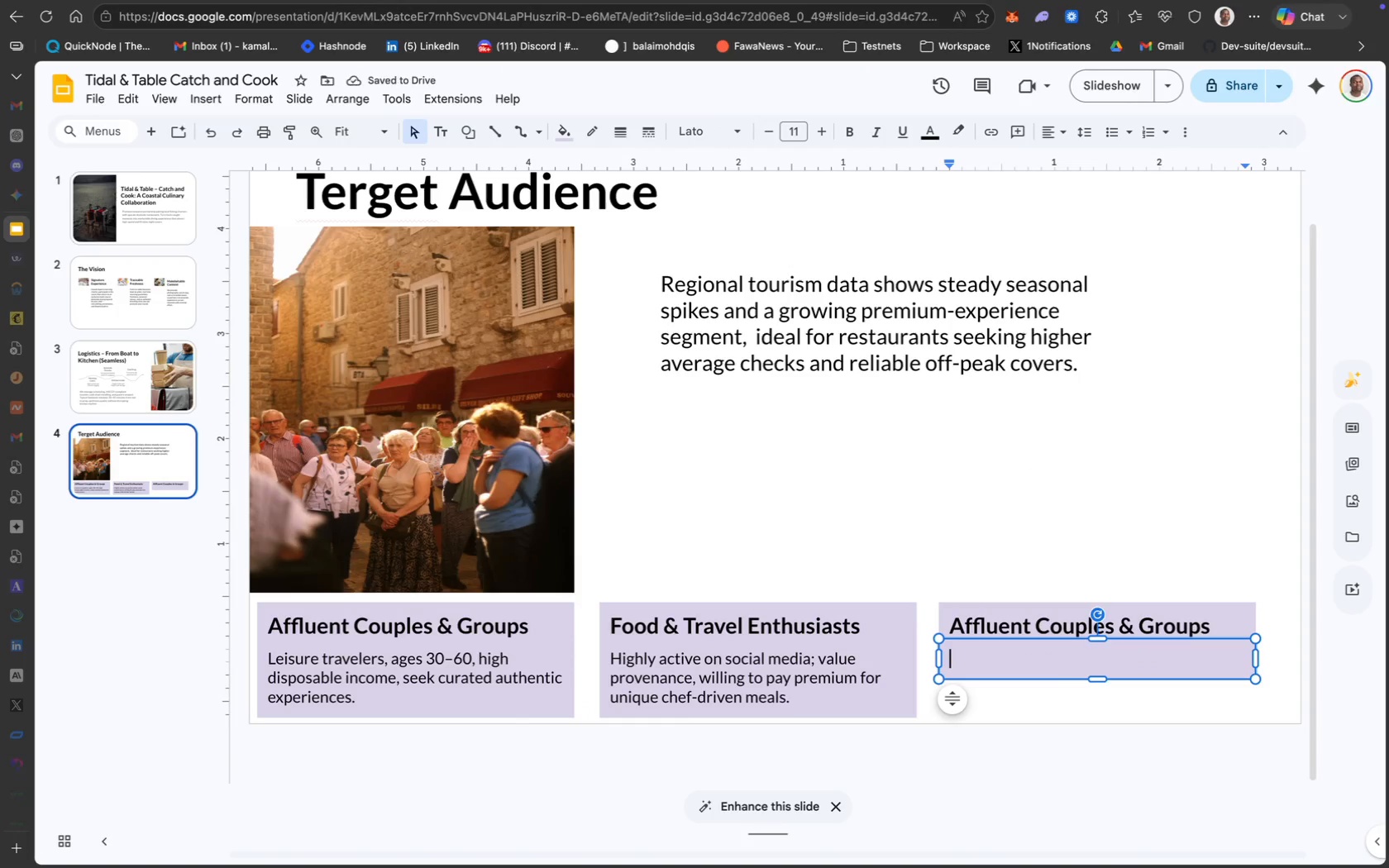 
left_click([1029, 621])
 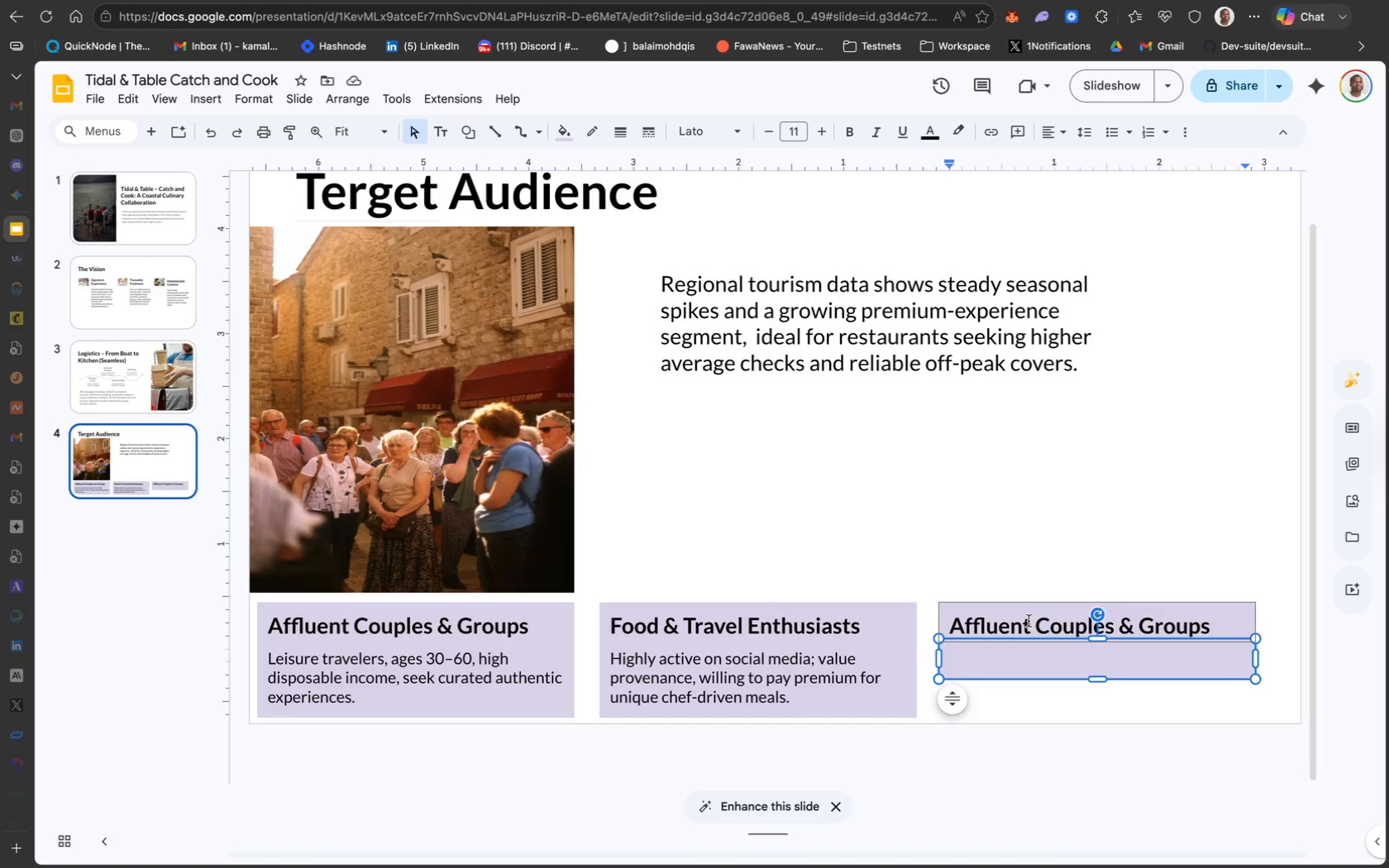 
double_click([1029, 621])
 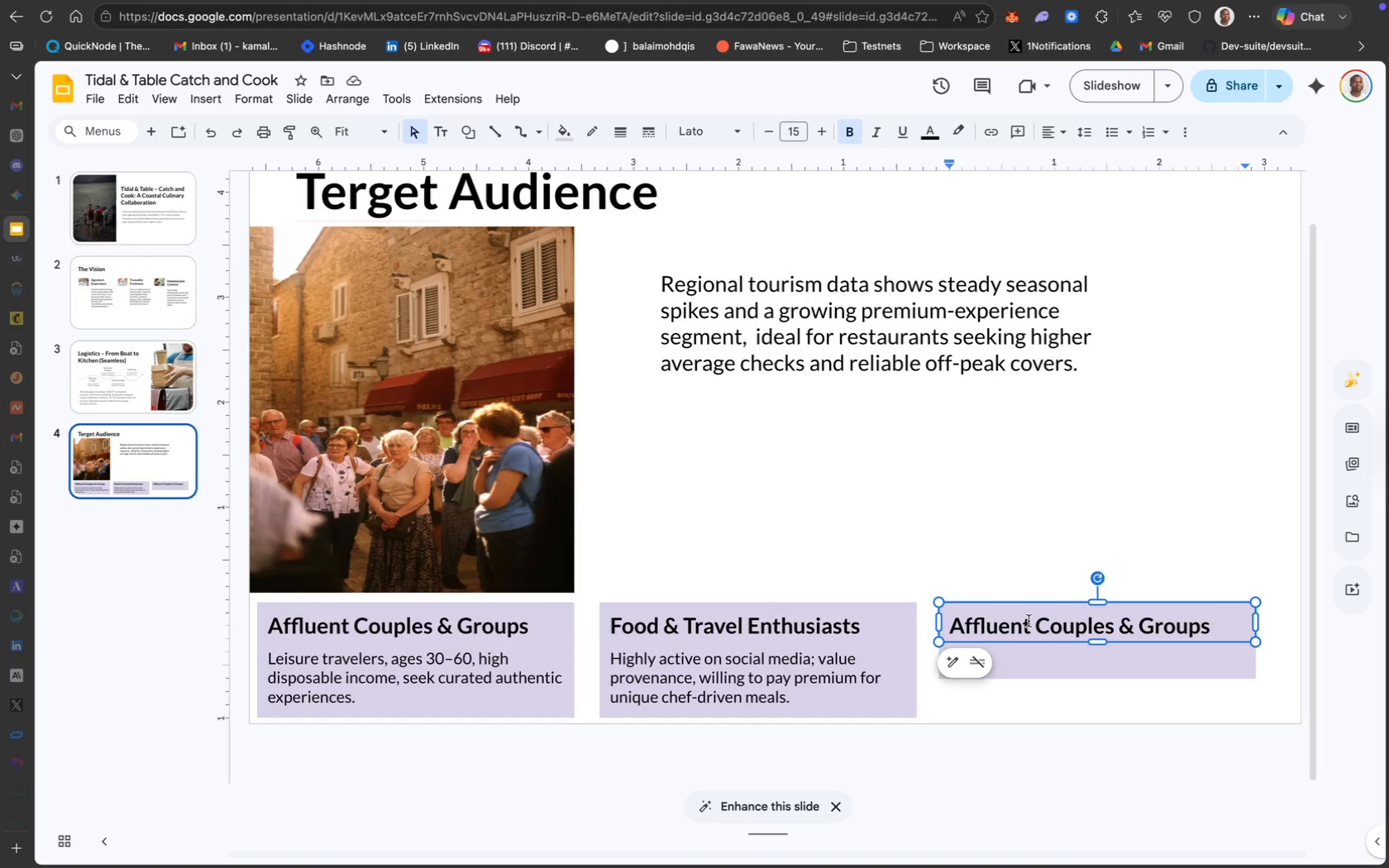 
key(Meta+CommandLeft)
 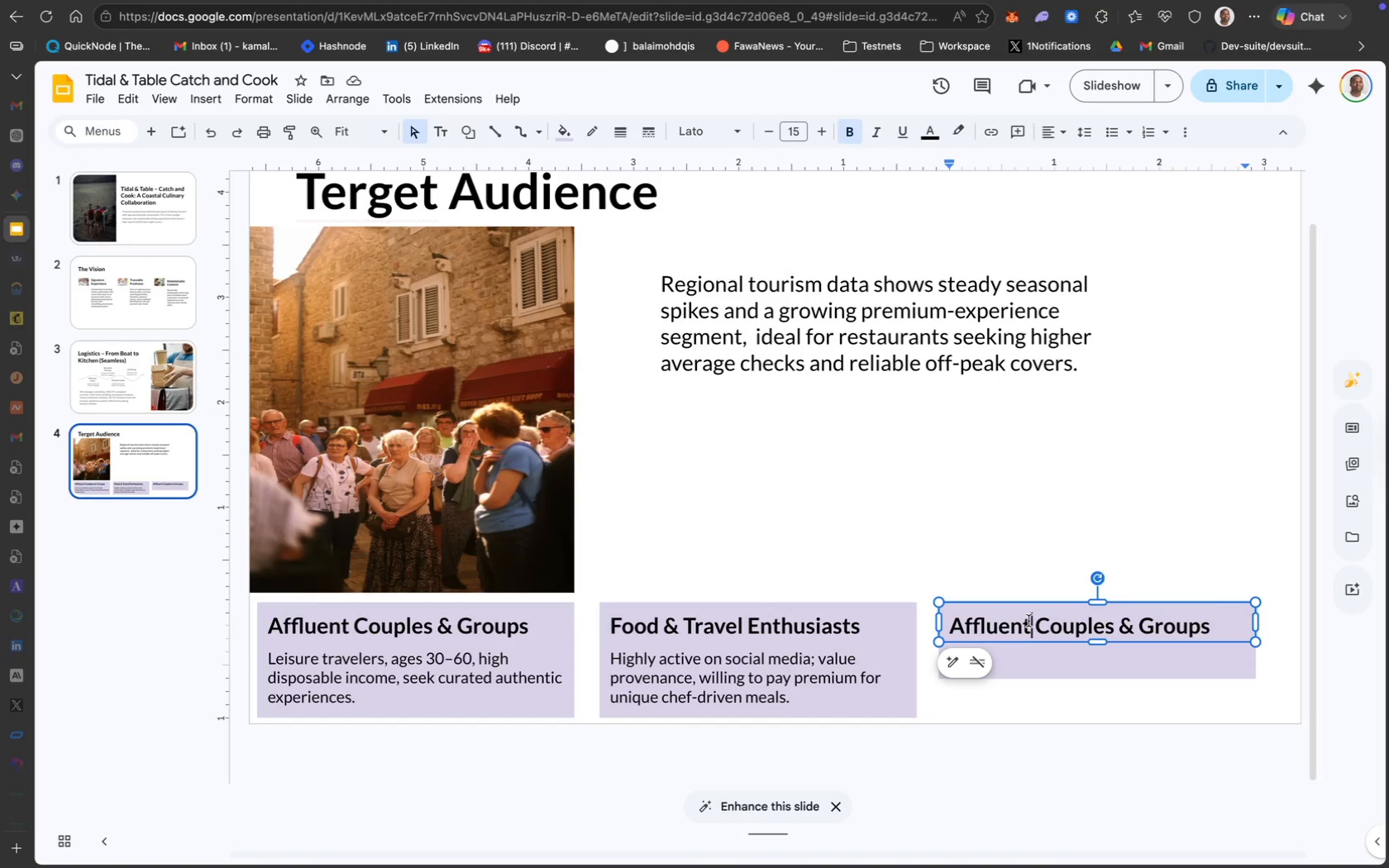 
key(Meta+A)
 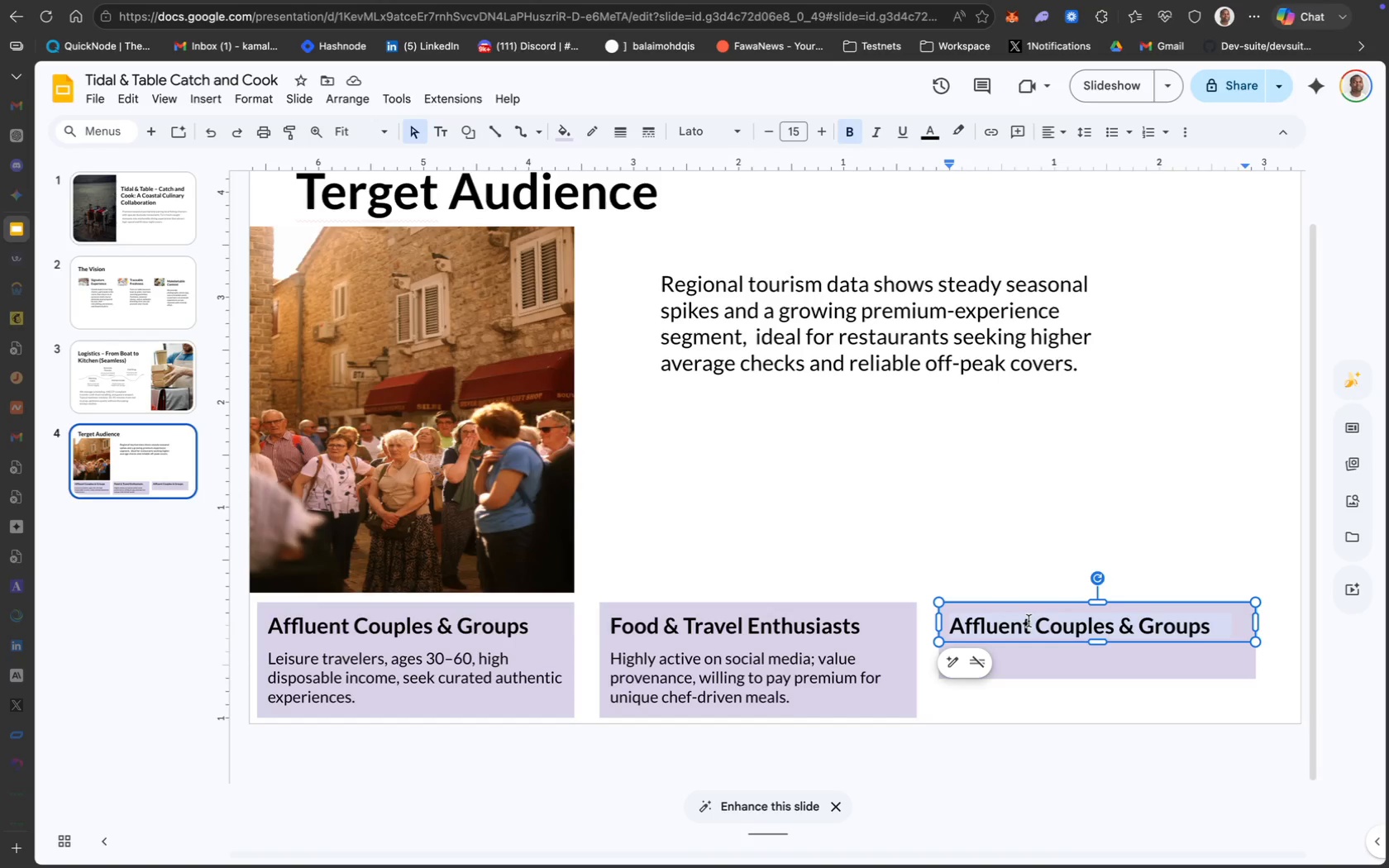 
type(Event)
 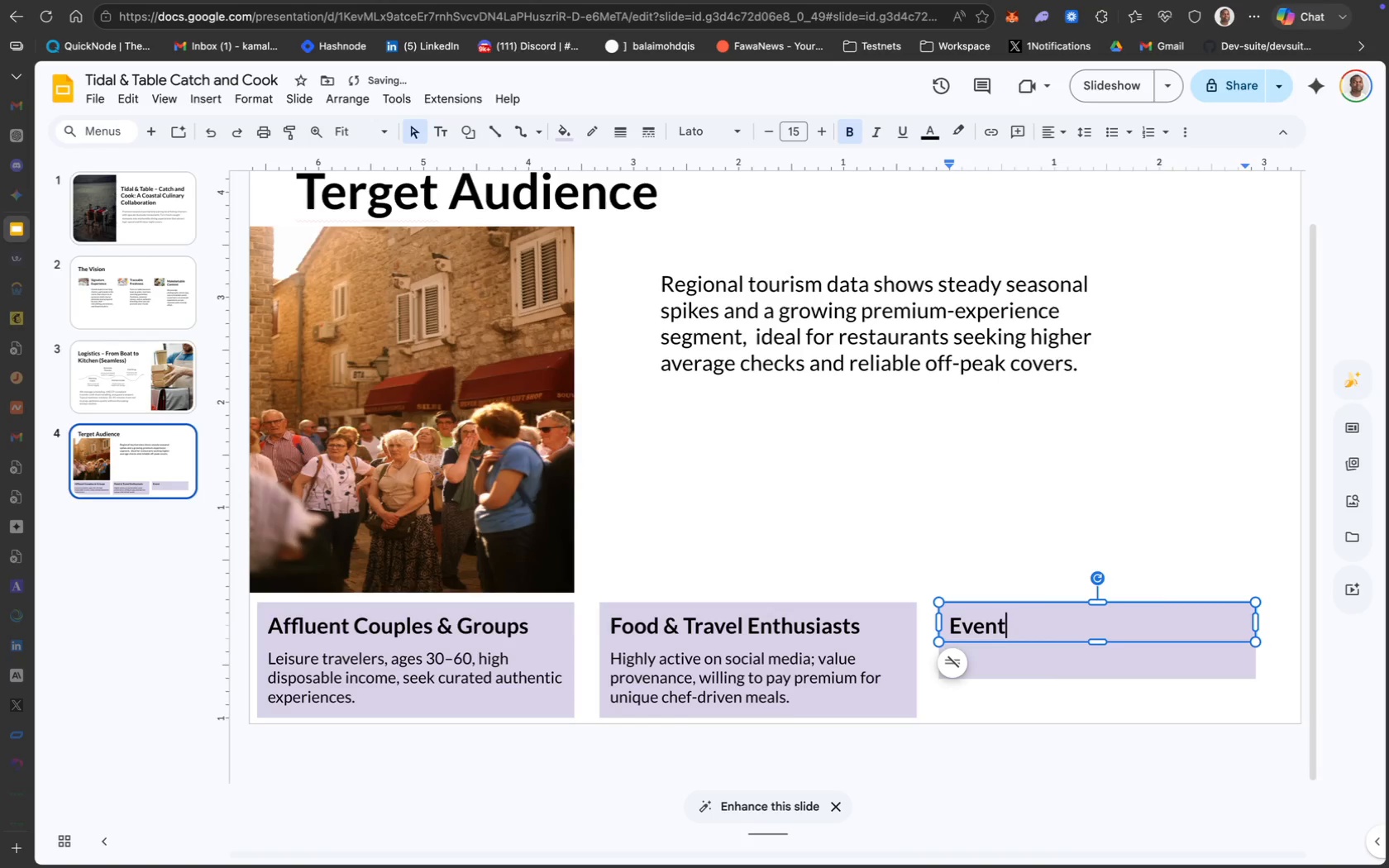 
type( & Corporate Bookings)
 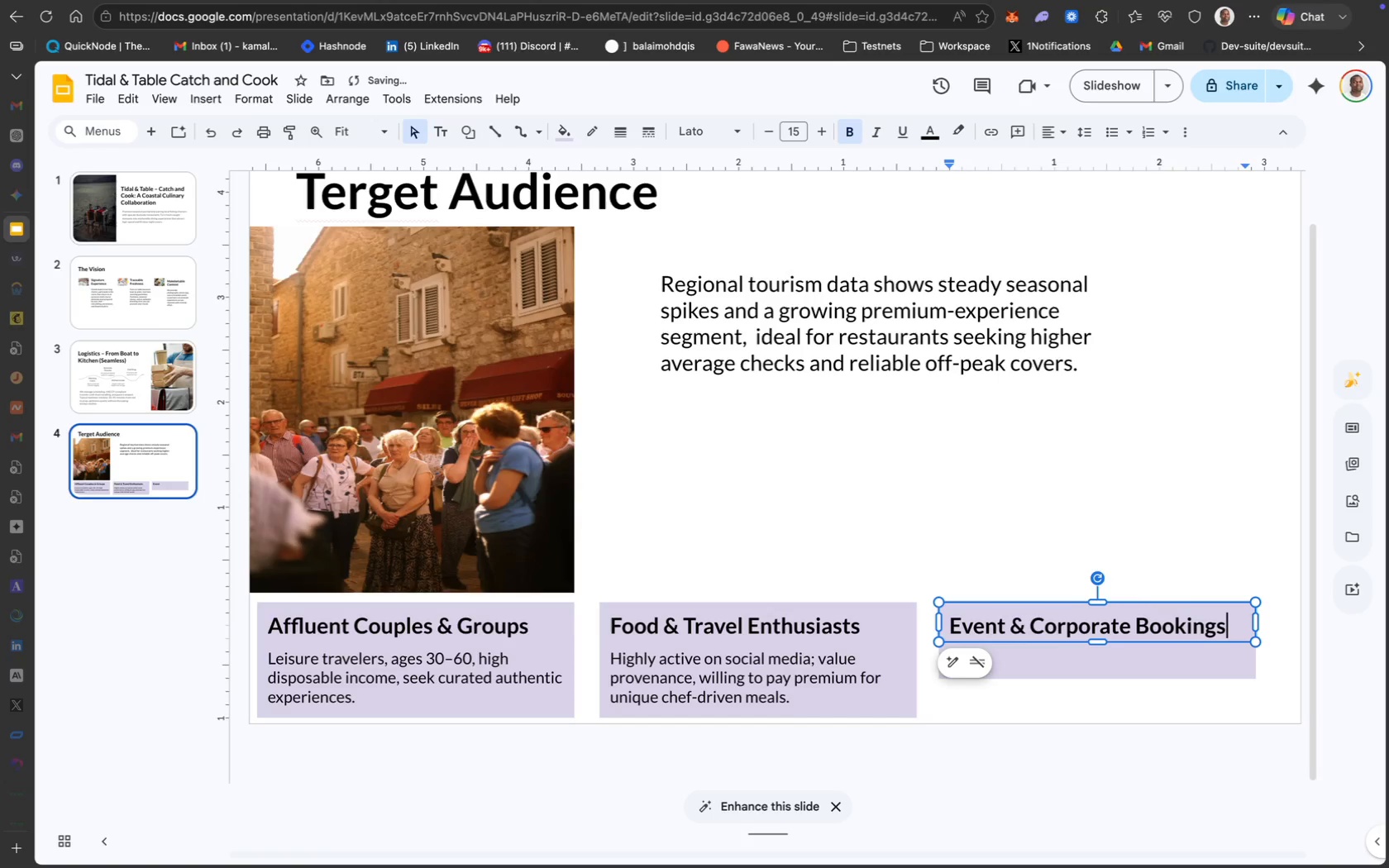 
double_click([999, 659])
 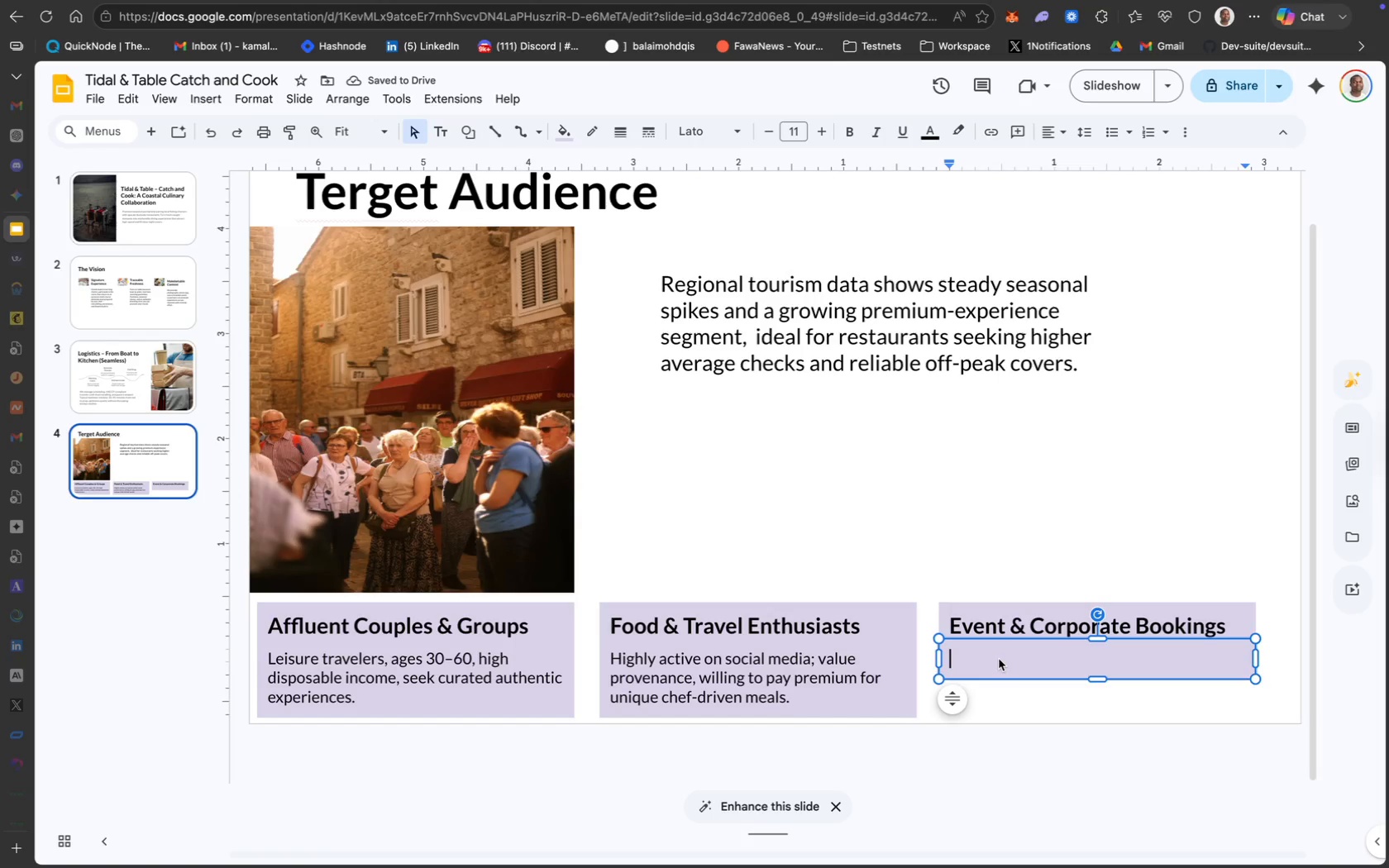 
type(Private)
 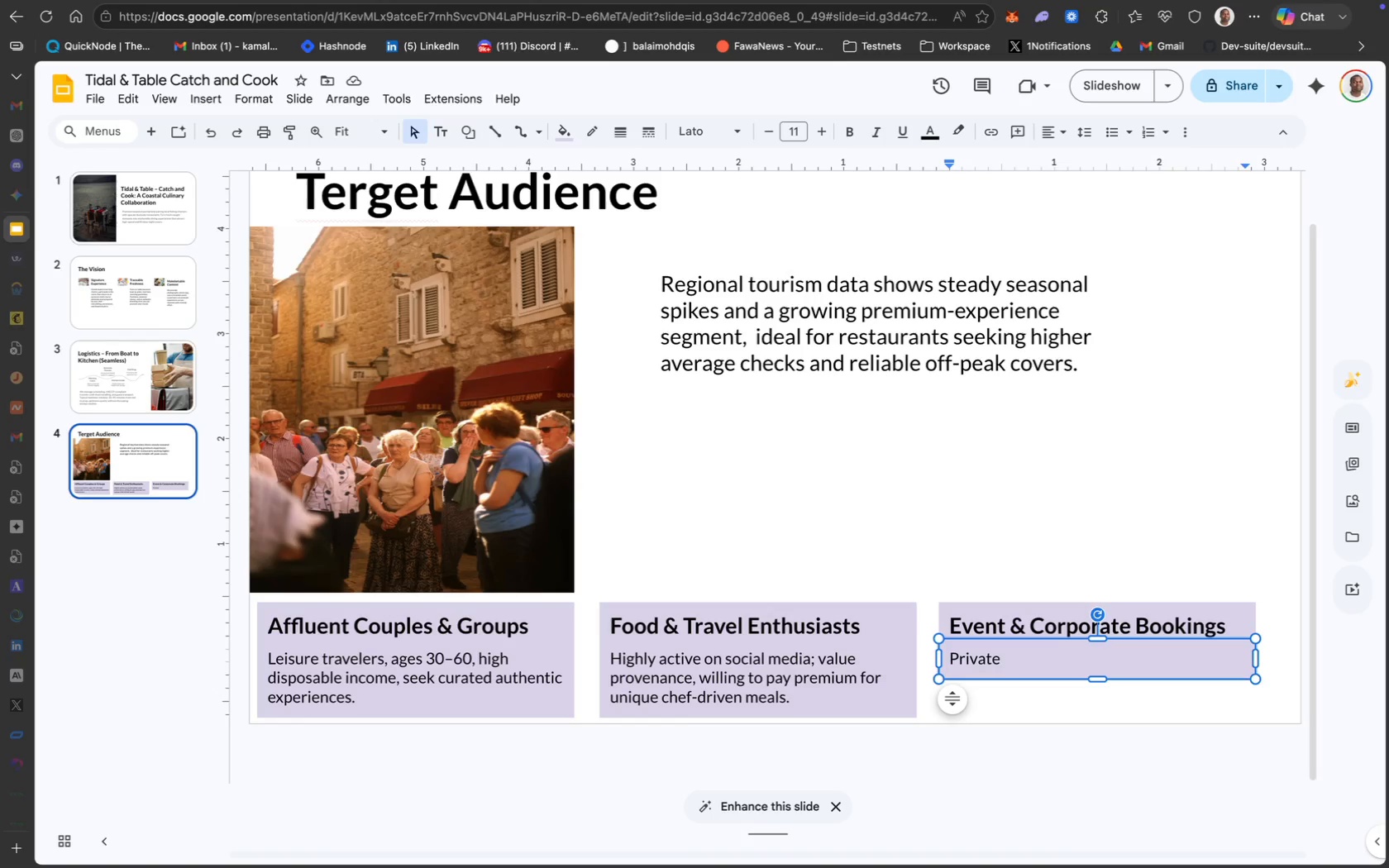 
wait(16.6)
 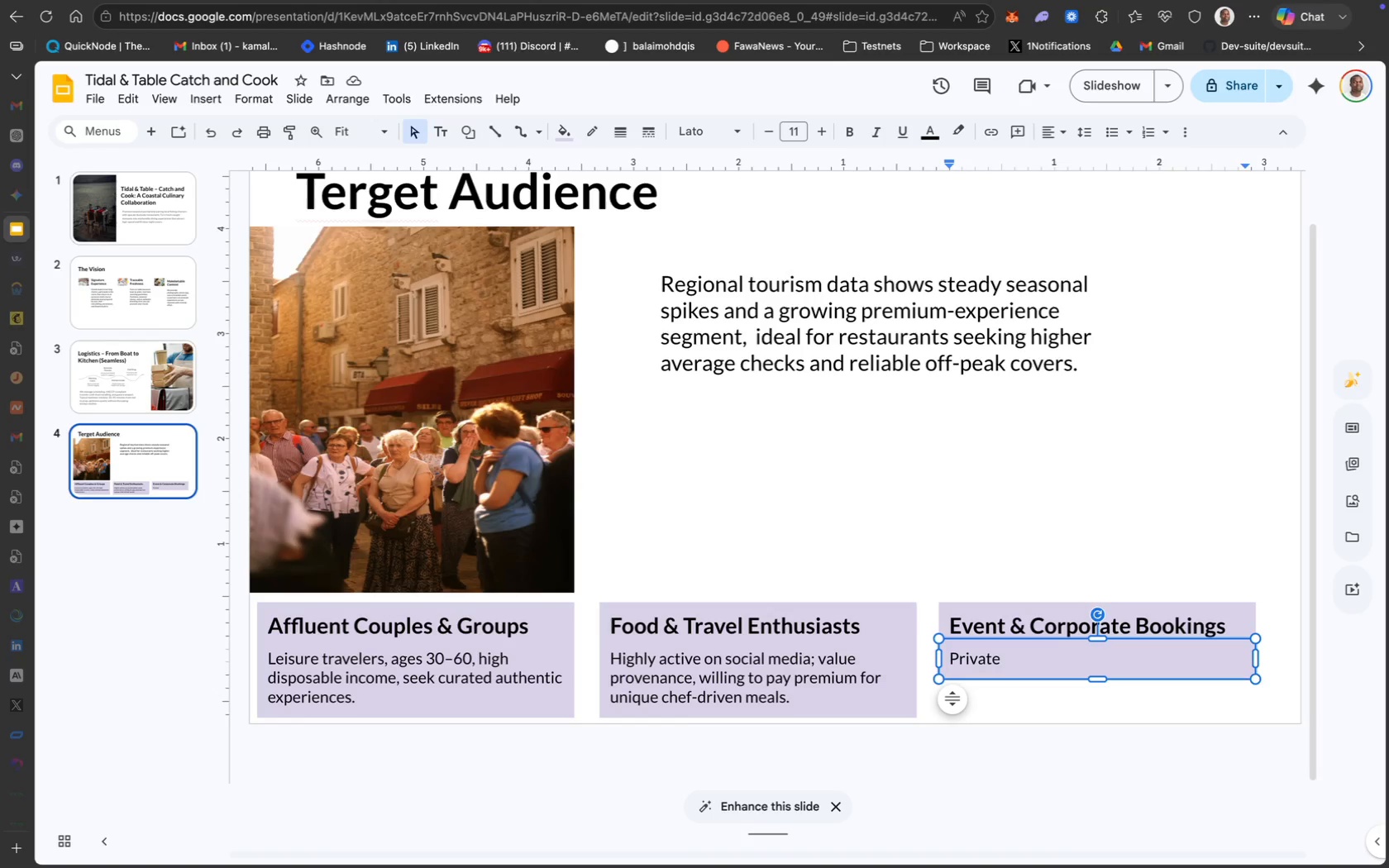 
key(Meta+CommandLeft)
 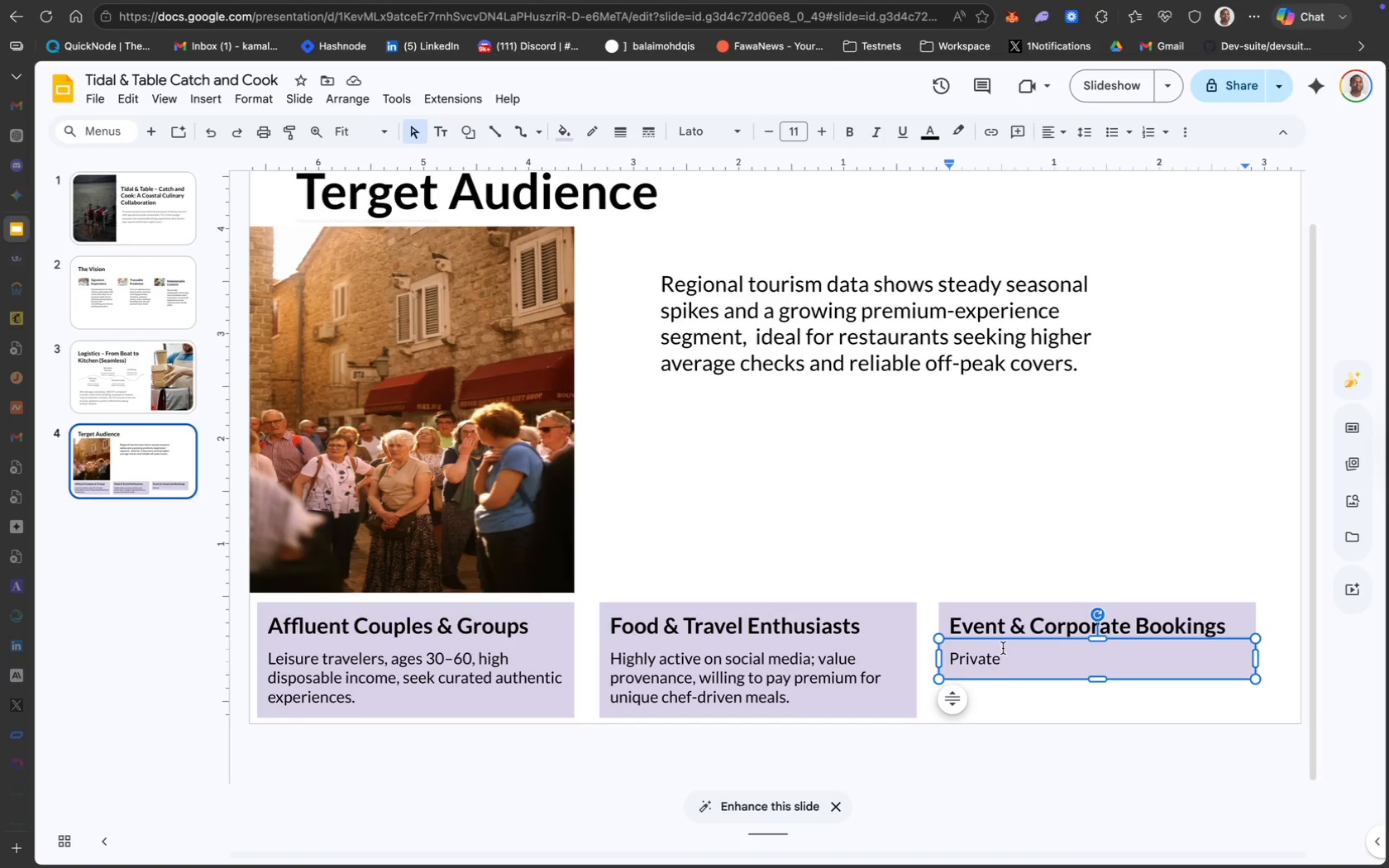 
key(Meta+A)
 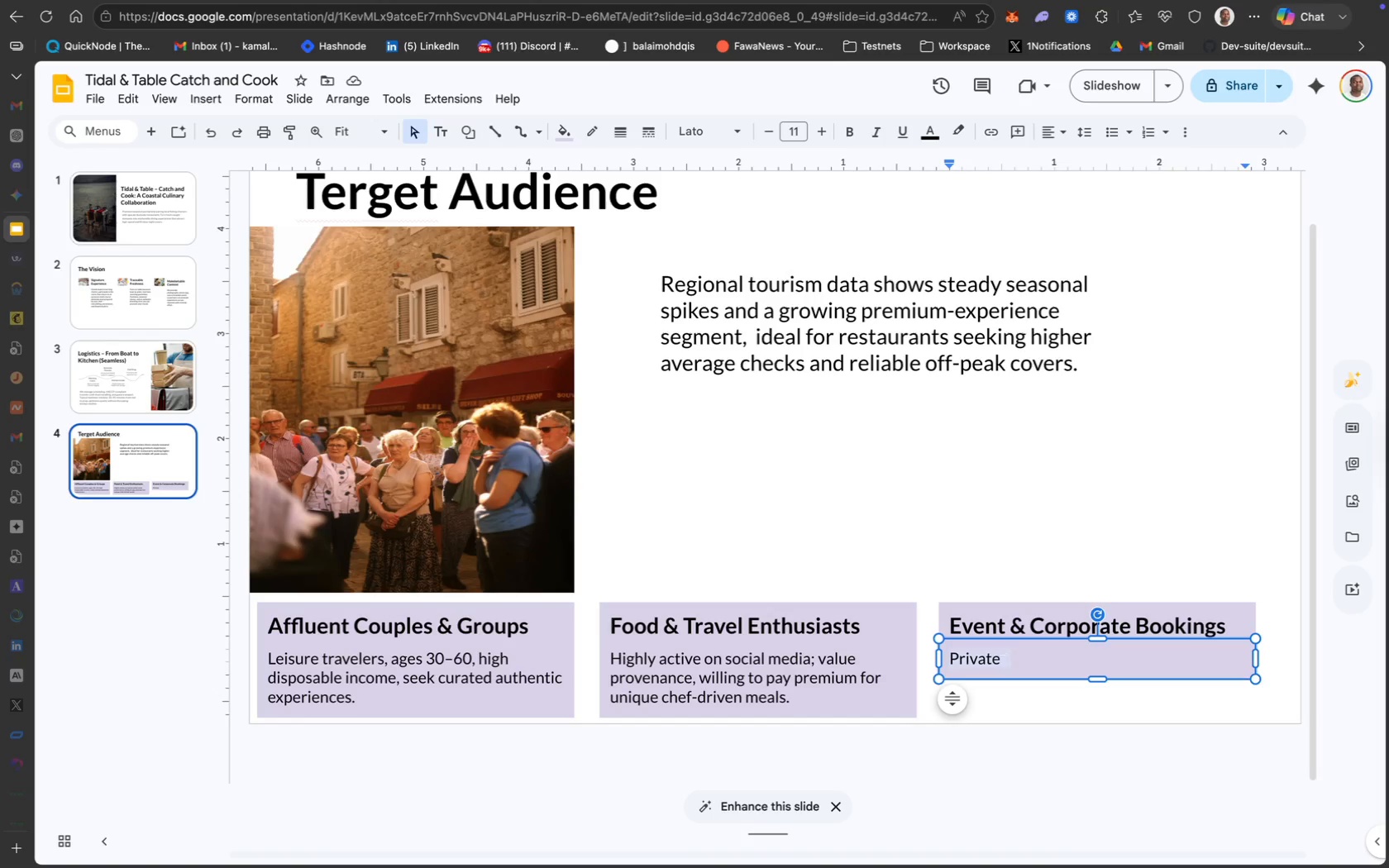 
key(Backspace)
 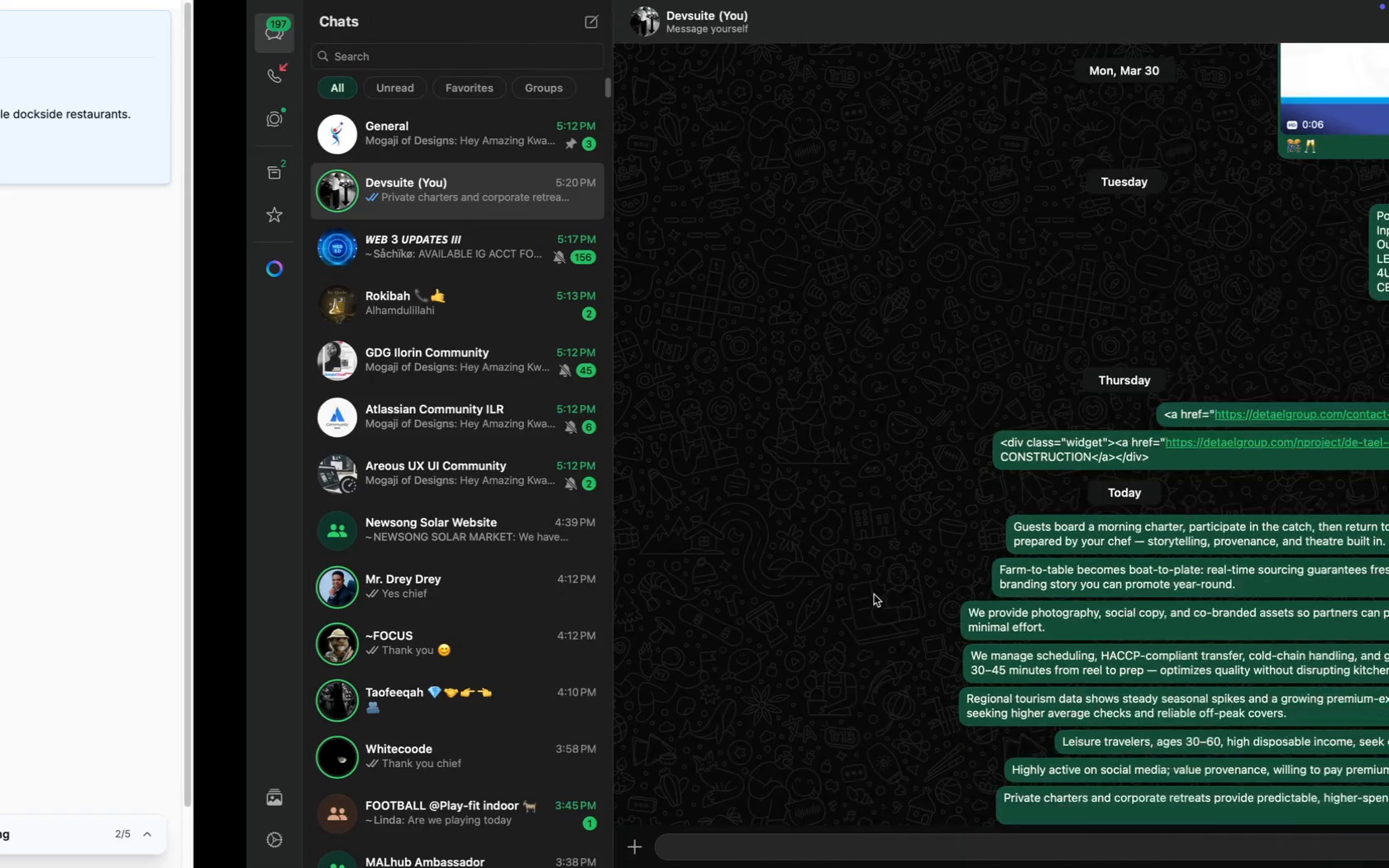 
wait(5.32)
 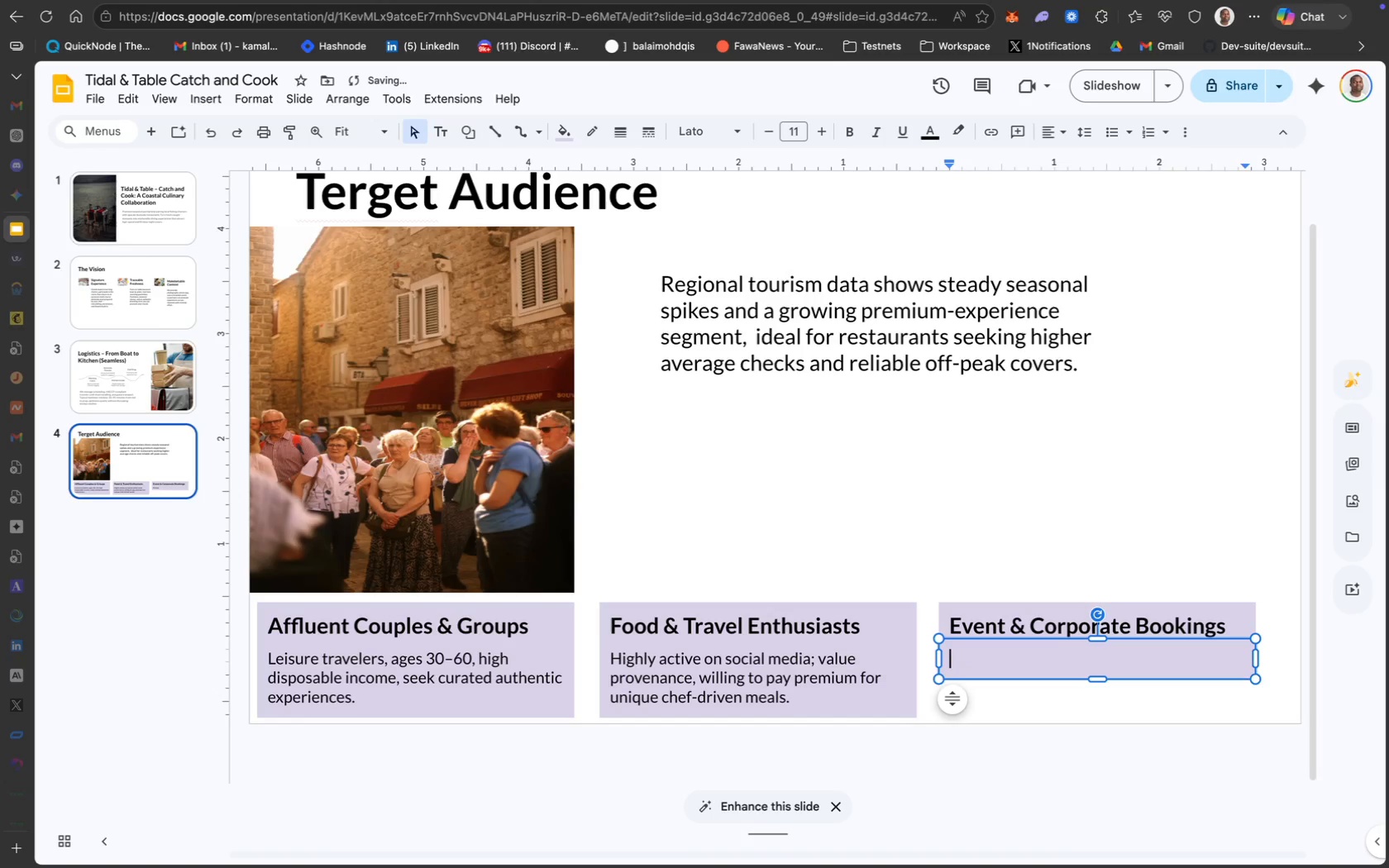 
left_click_drag(start_coordinate=[758, 789], to_coordinate=[1350, 816])
 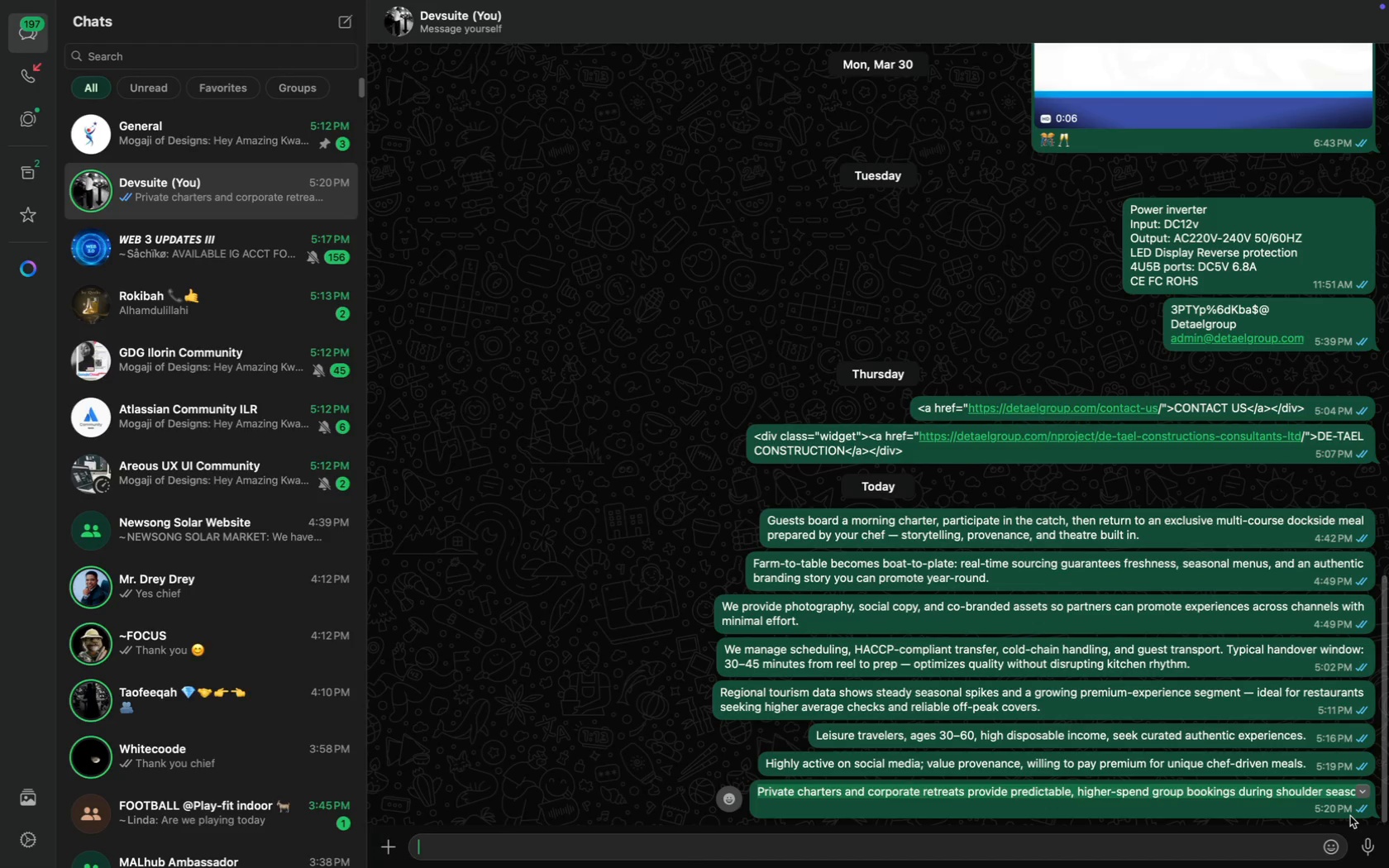 
key(Meta+CommandLeft)
 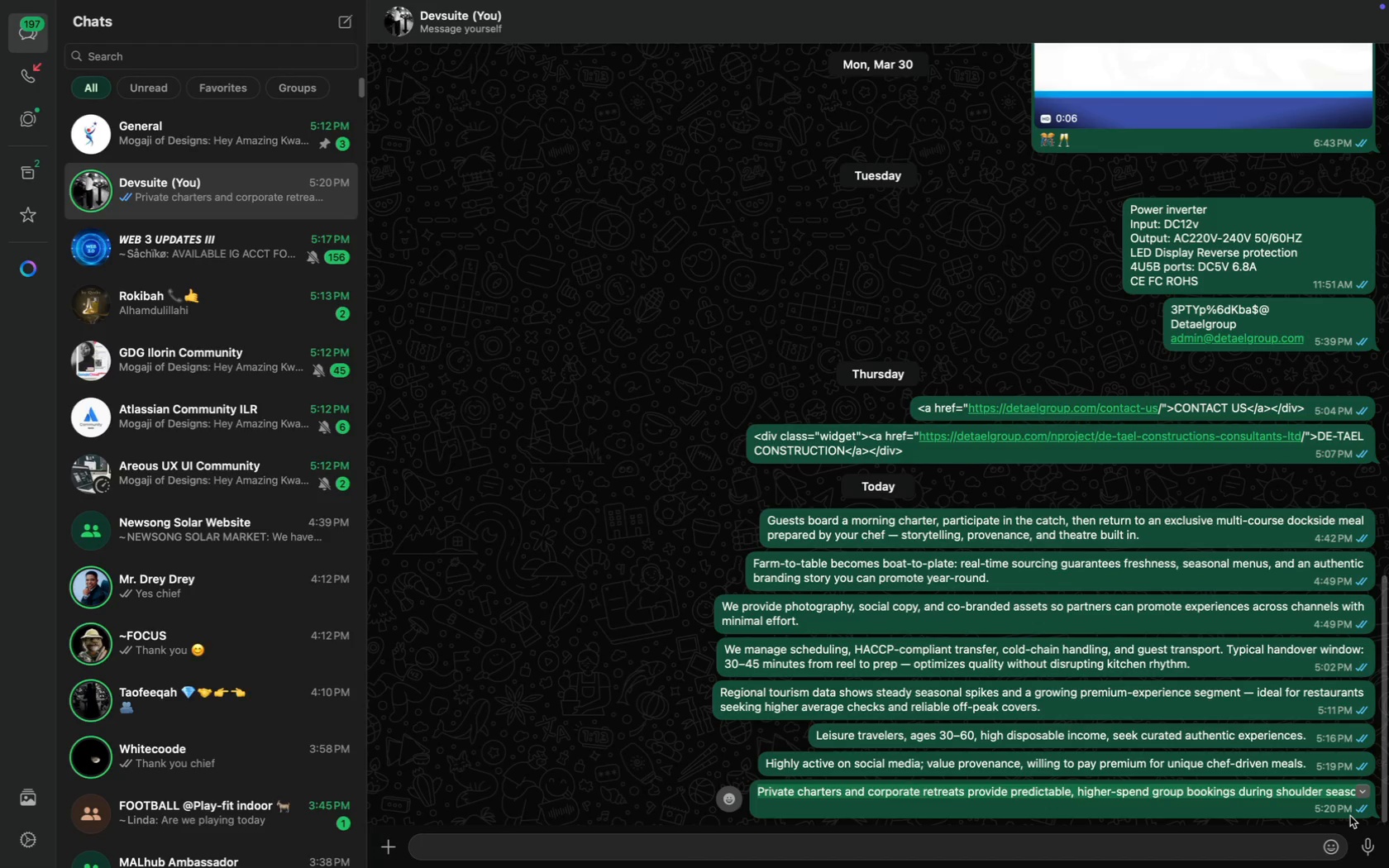 
key(Meta+C)